 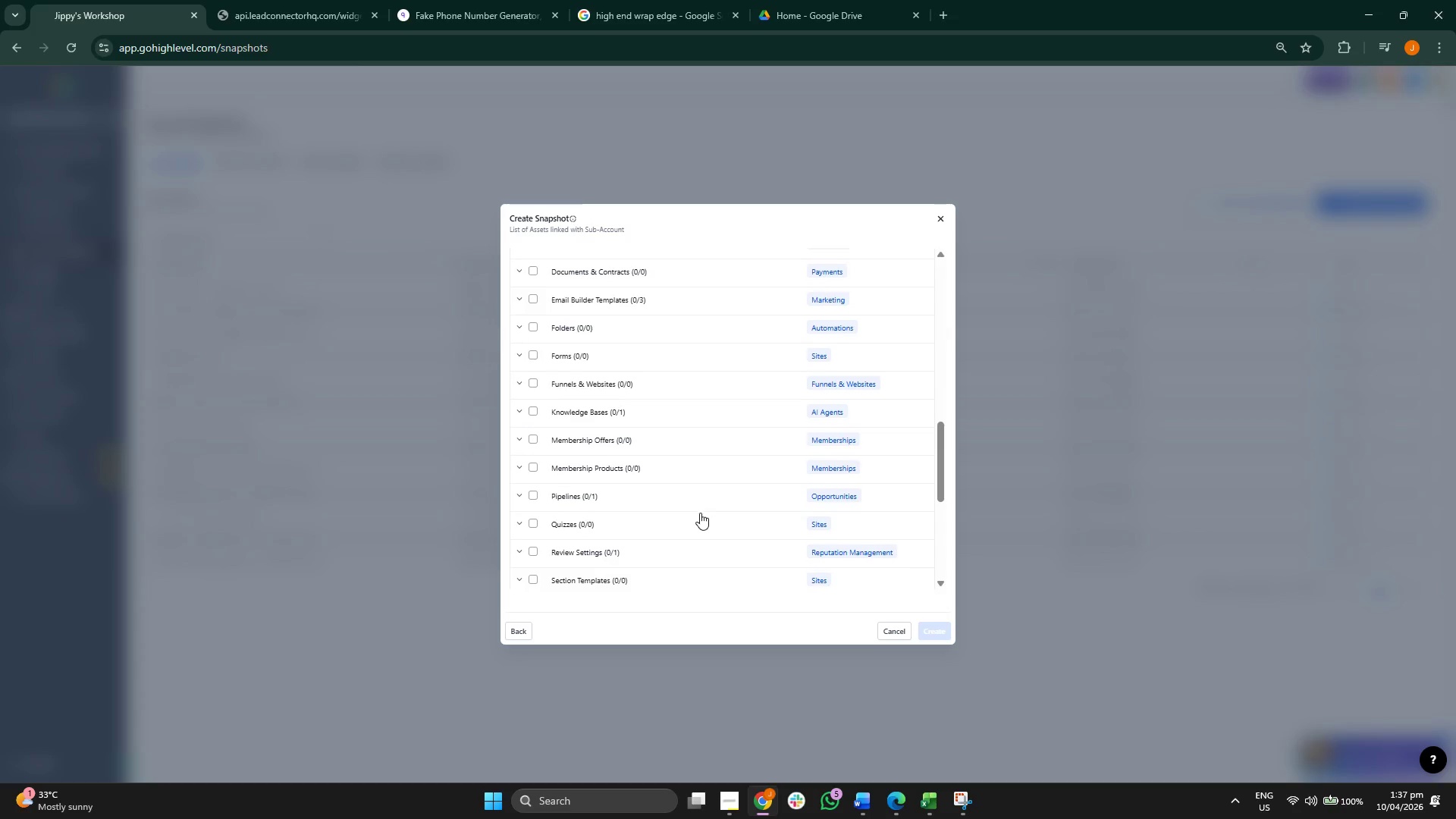 
scroll: coordinate [698, 512], scroll_direction: up, amount: 2.0
 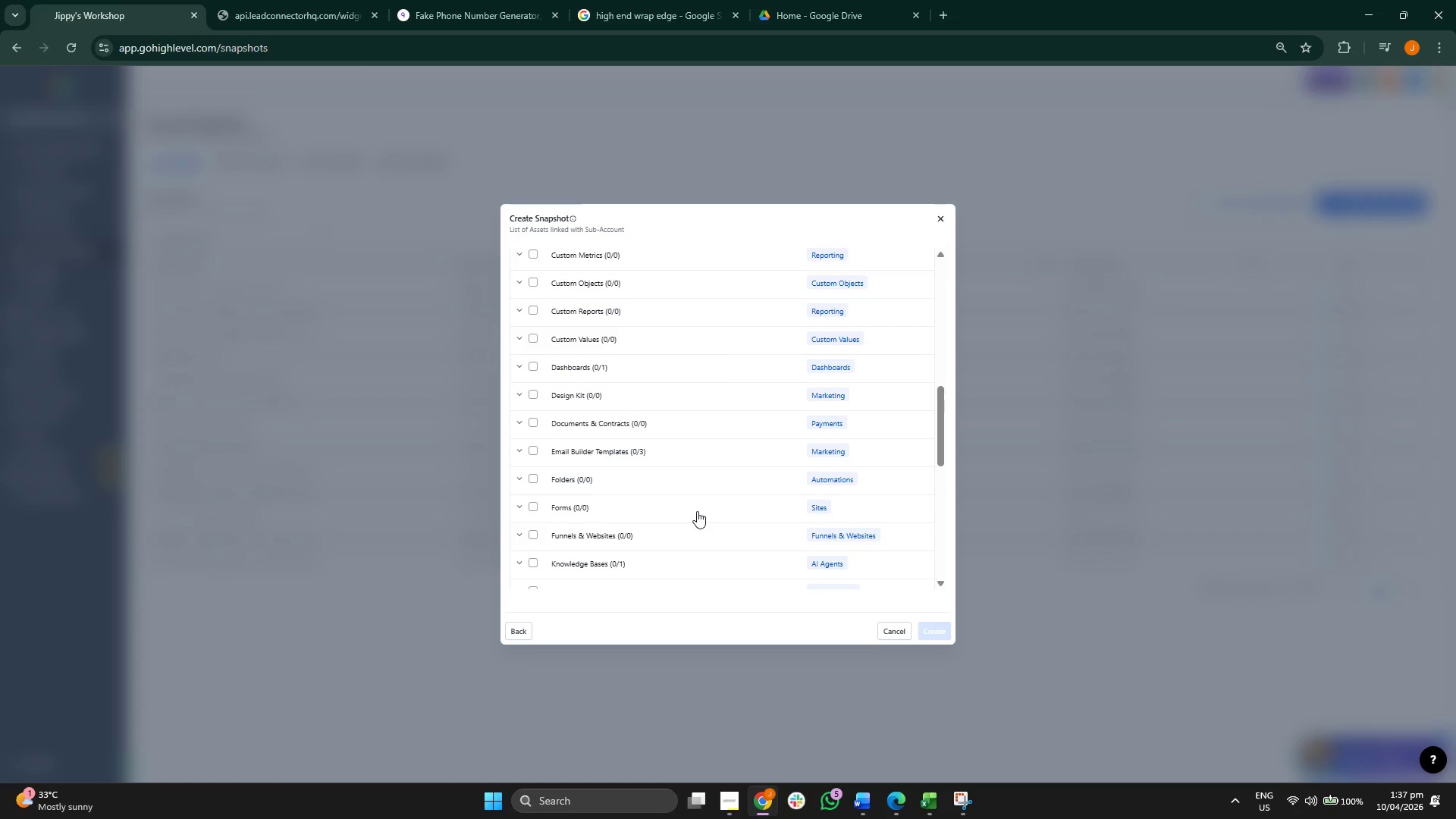 
scroll: coordinate [697, 511], scroll_direction: down, amount: 5.0
 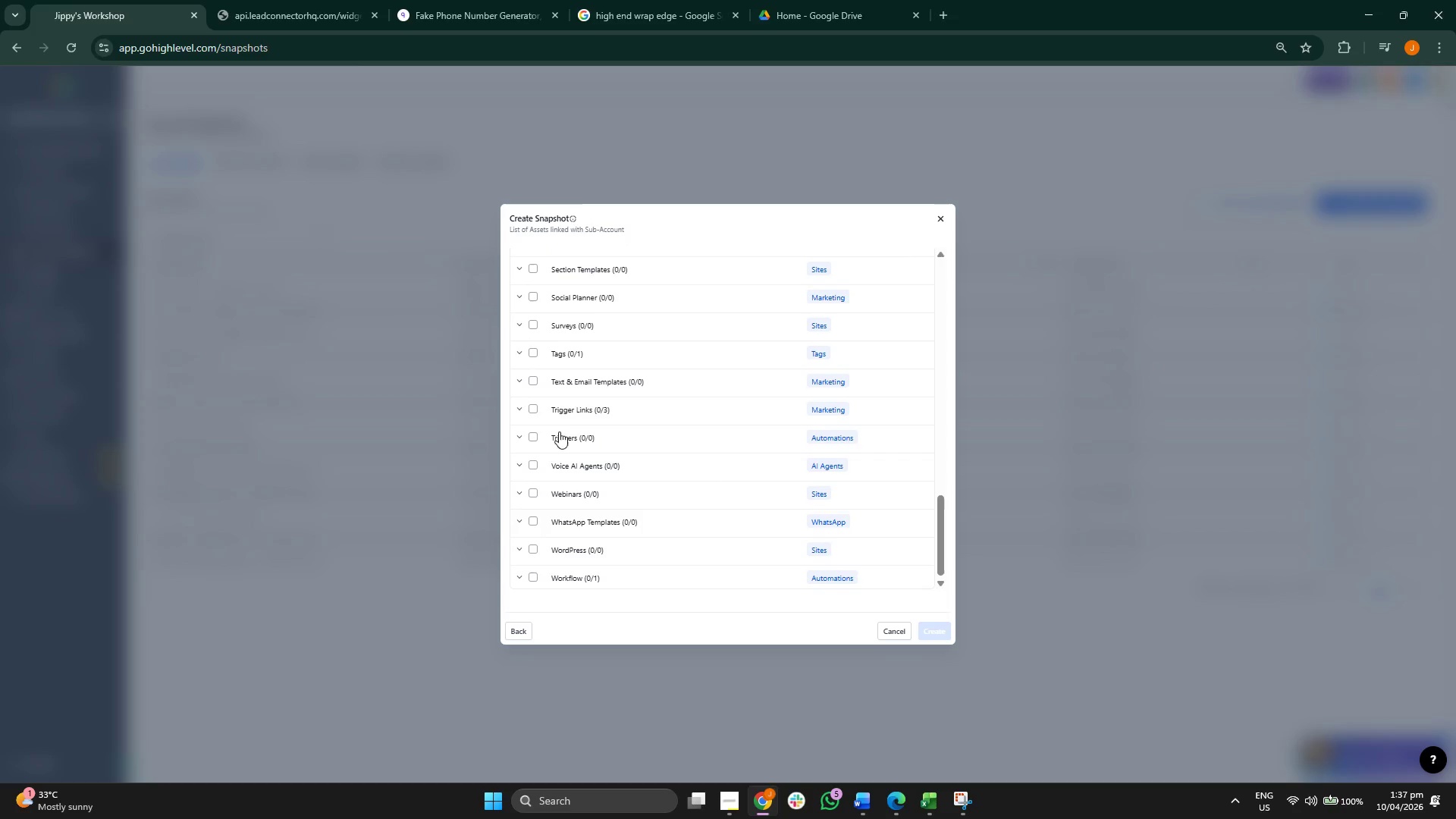 
scroll: coordinate [598, 391], scroll_direction: up, amount: 5.0
 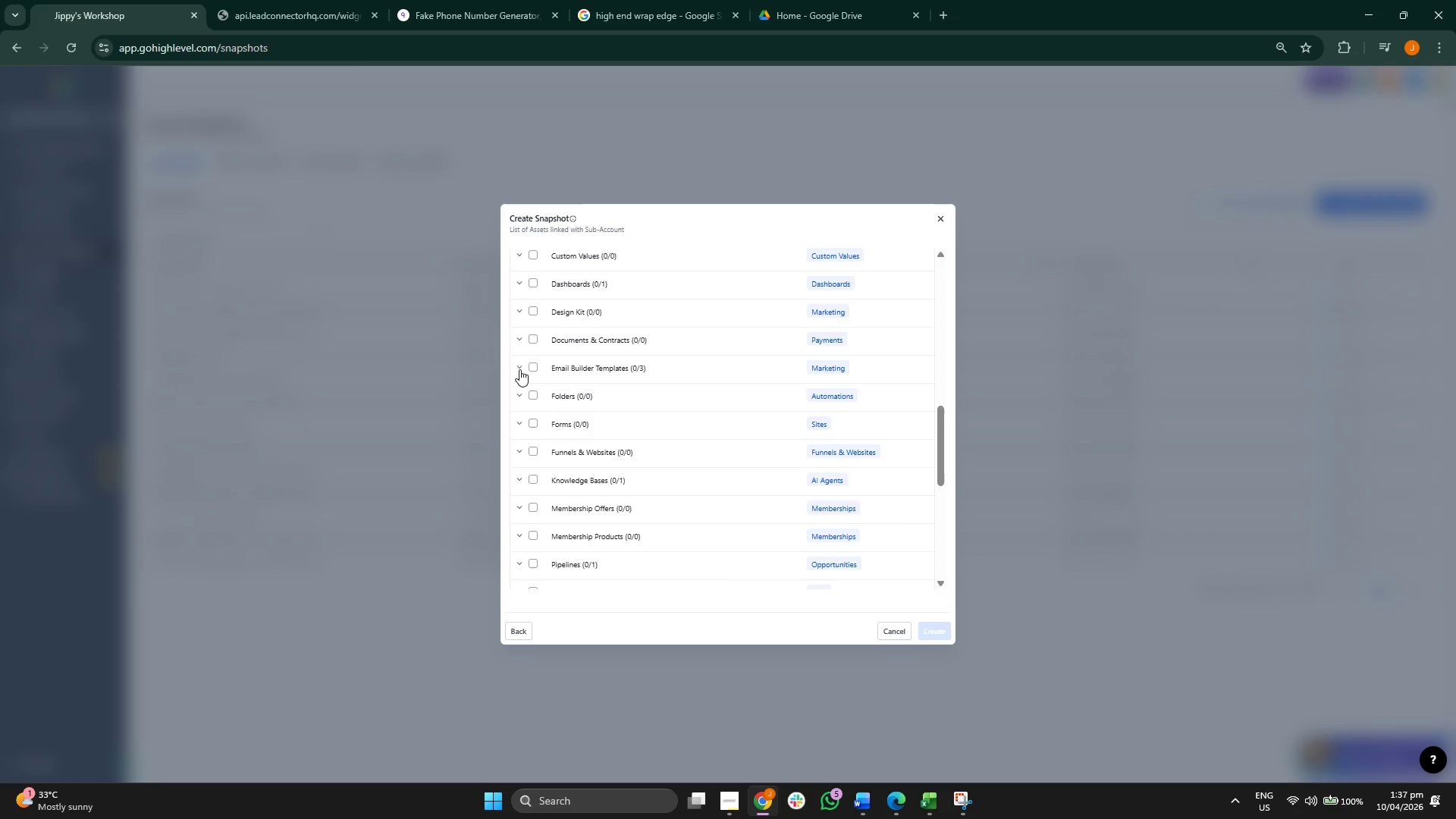 
left_click([532, 367])
 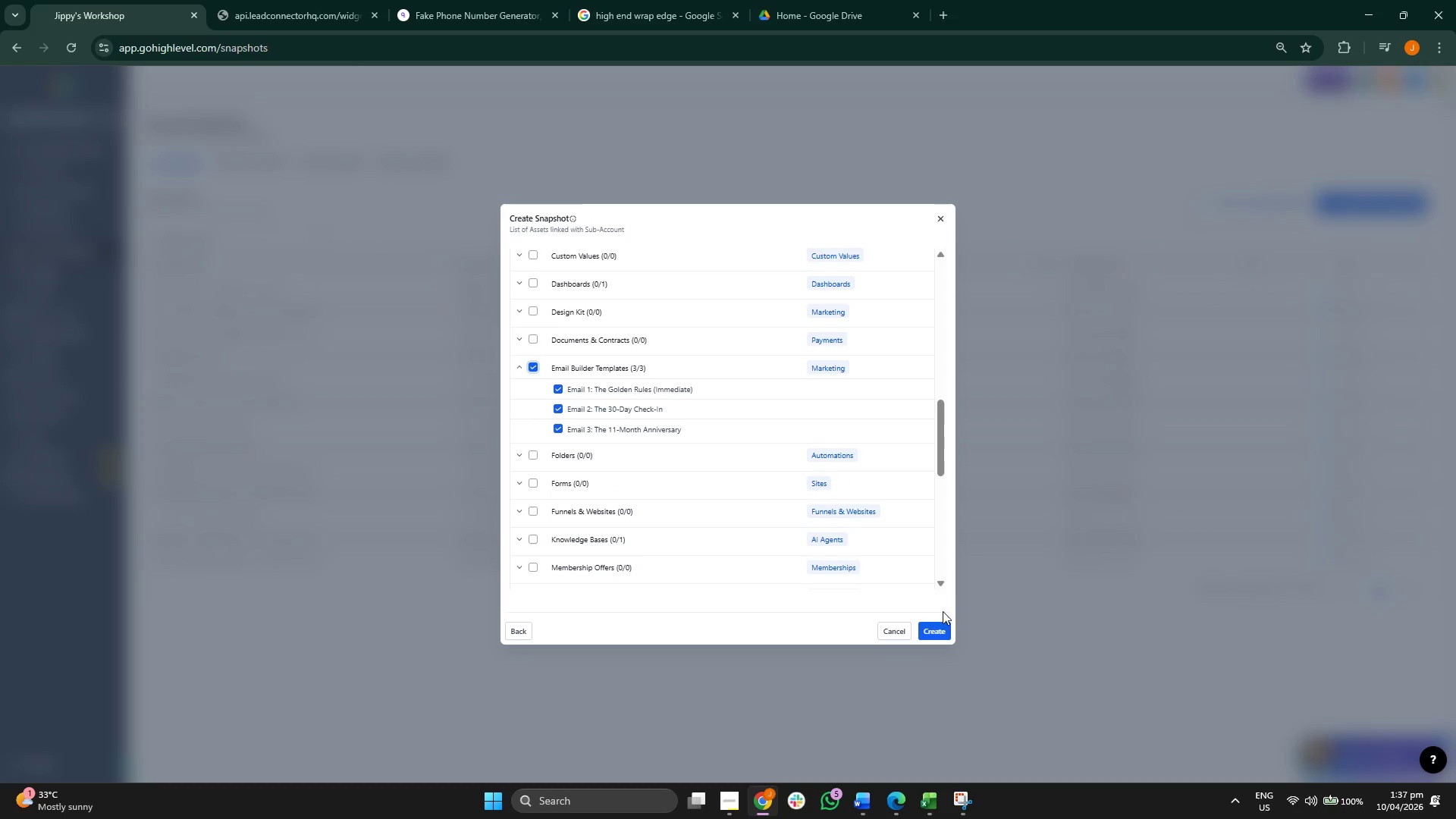 
left_click([940, 624])
 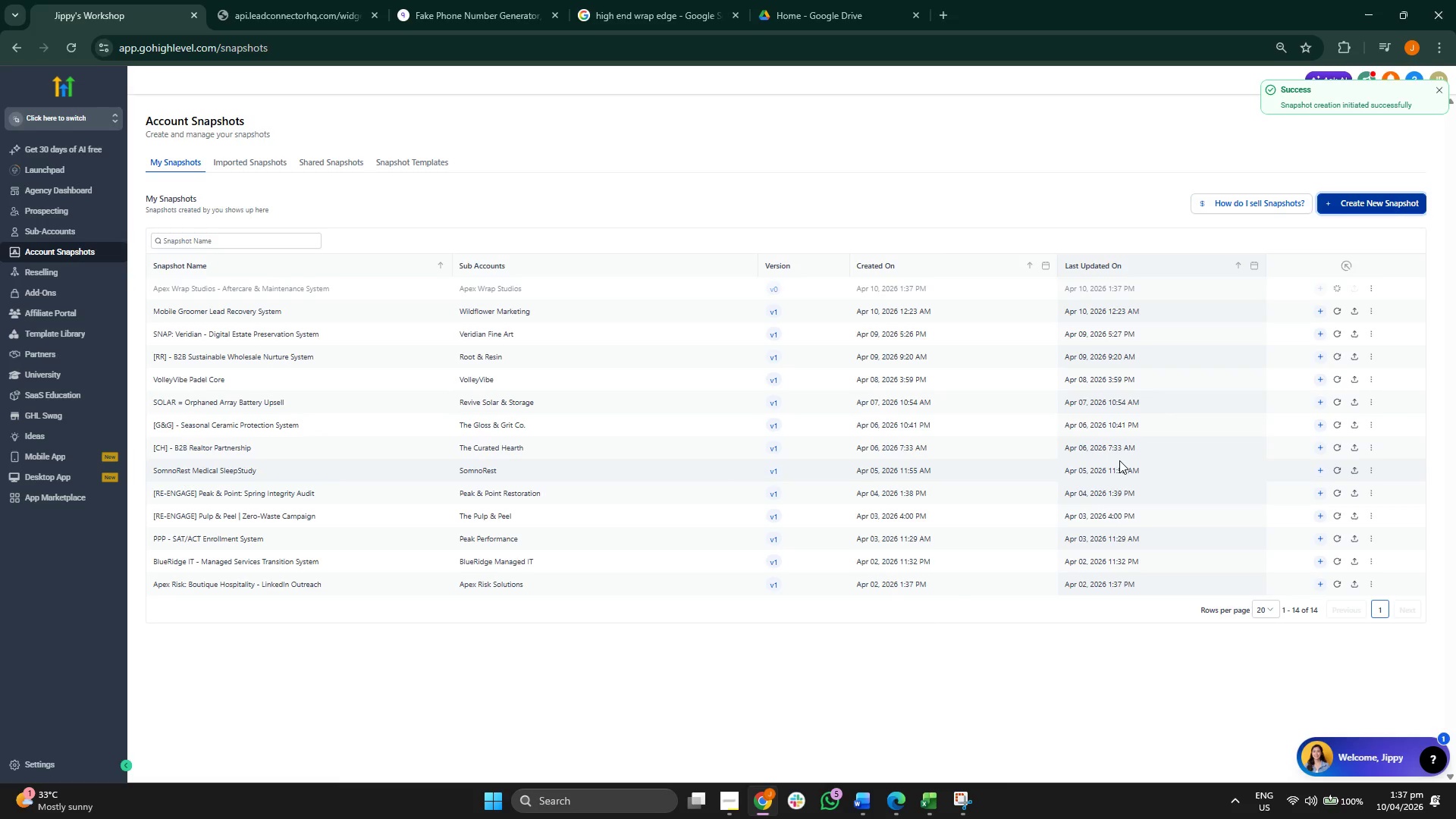 
mouse_move([1301, 284])
 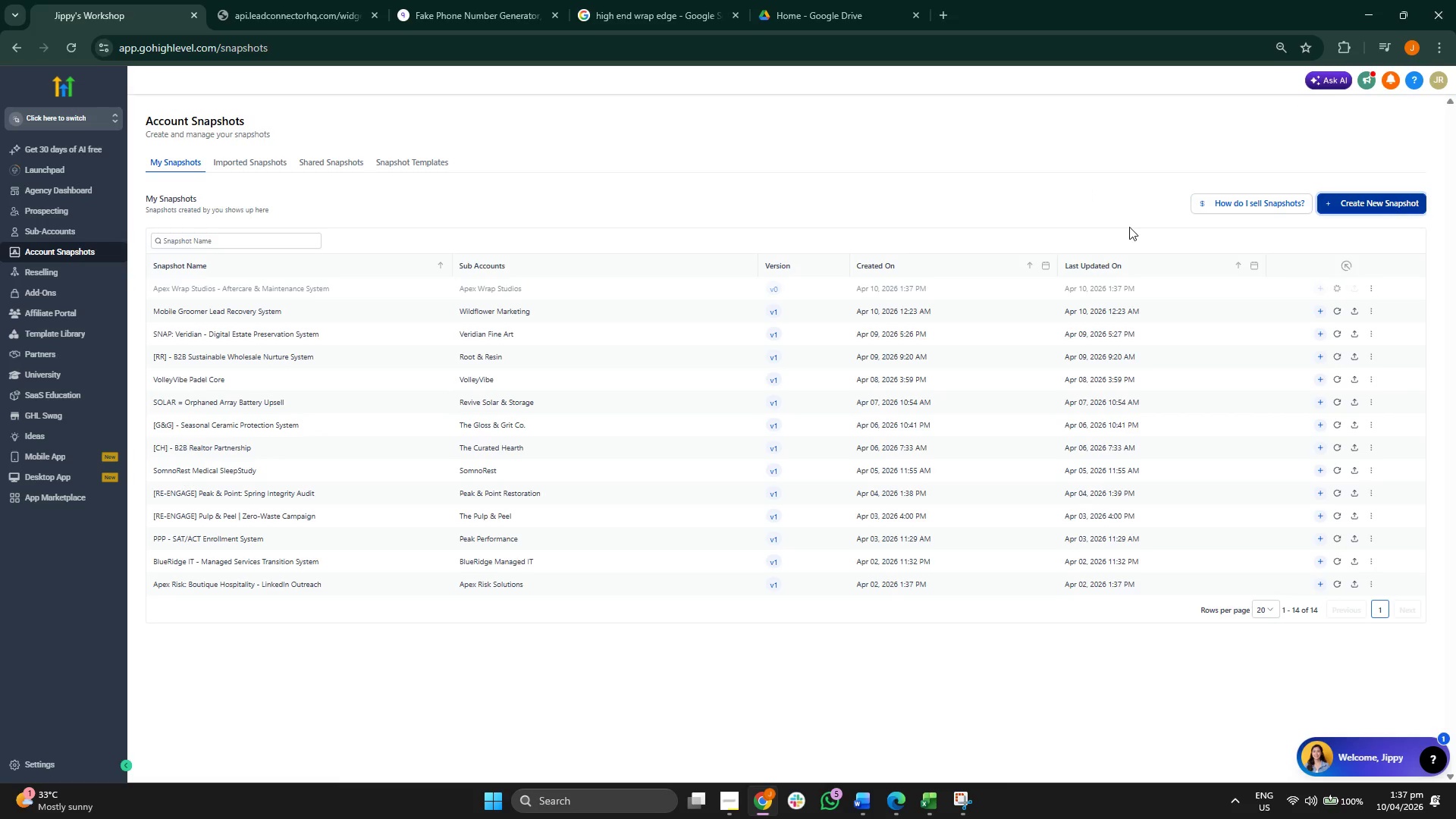 
wait(9.05)
 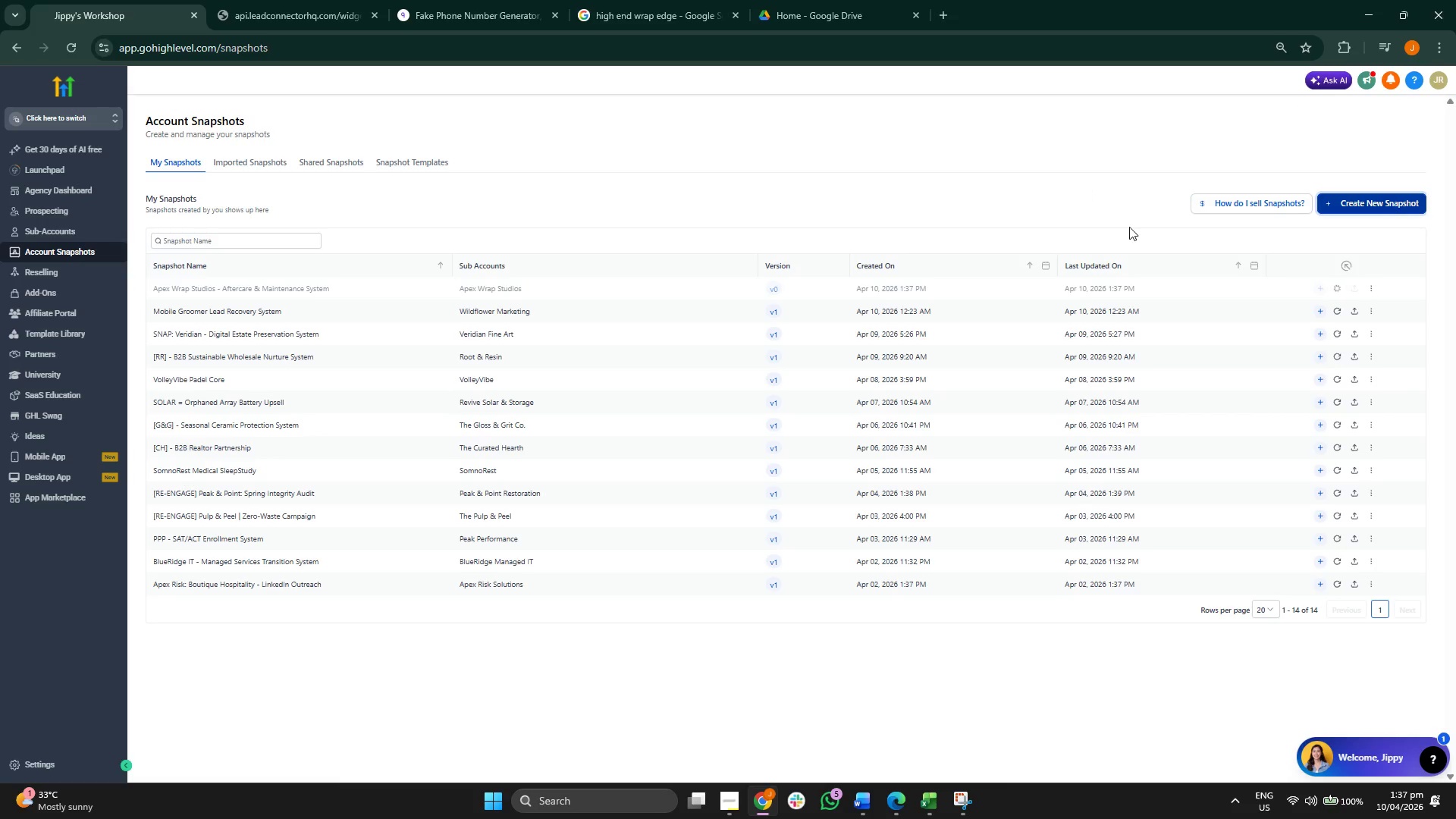 
left_click([1370, 284])
 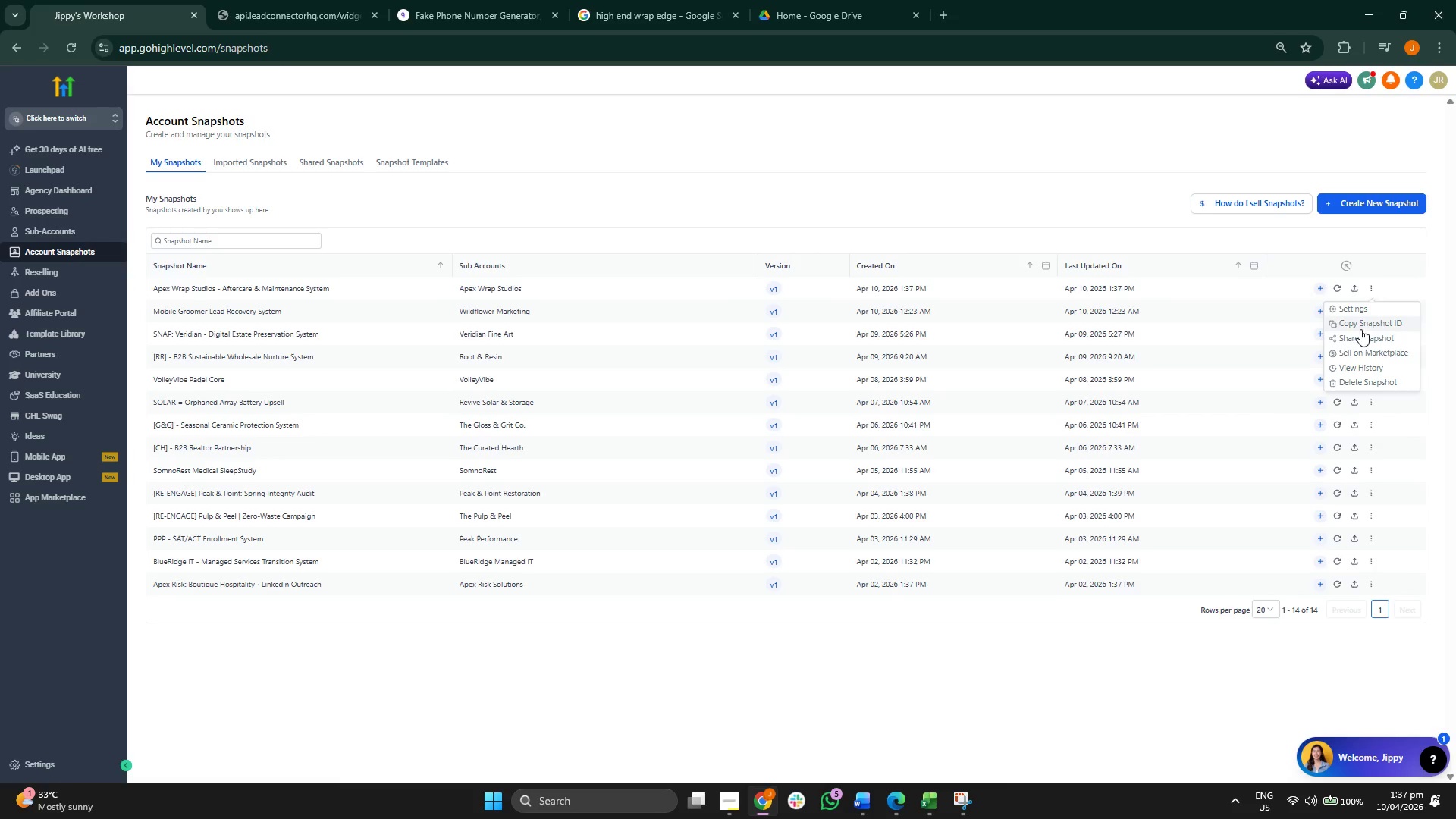 
left_click([1360, 334])
 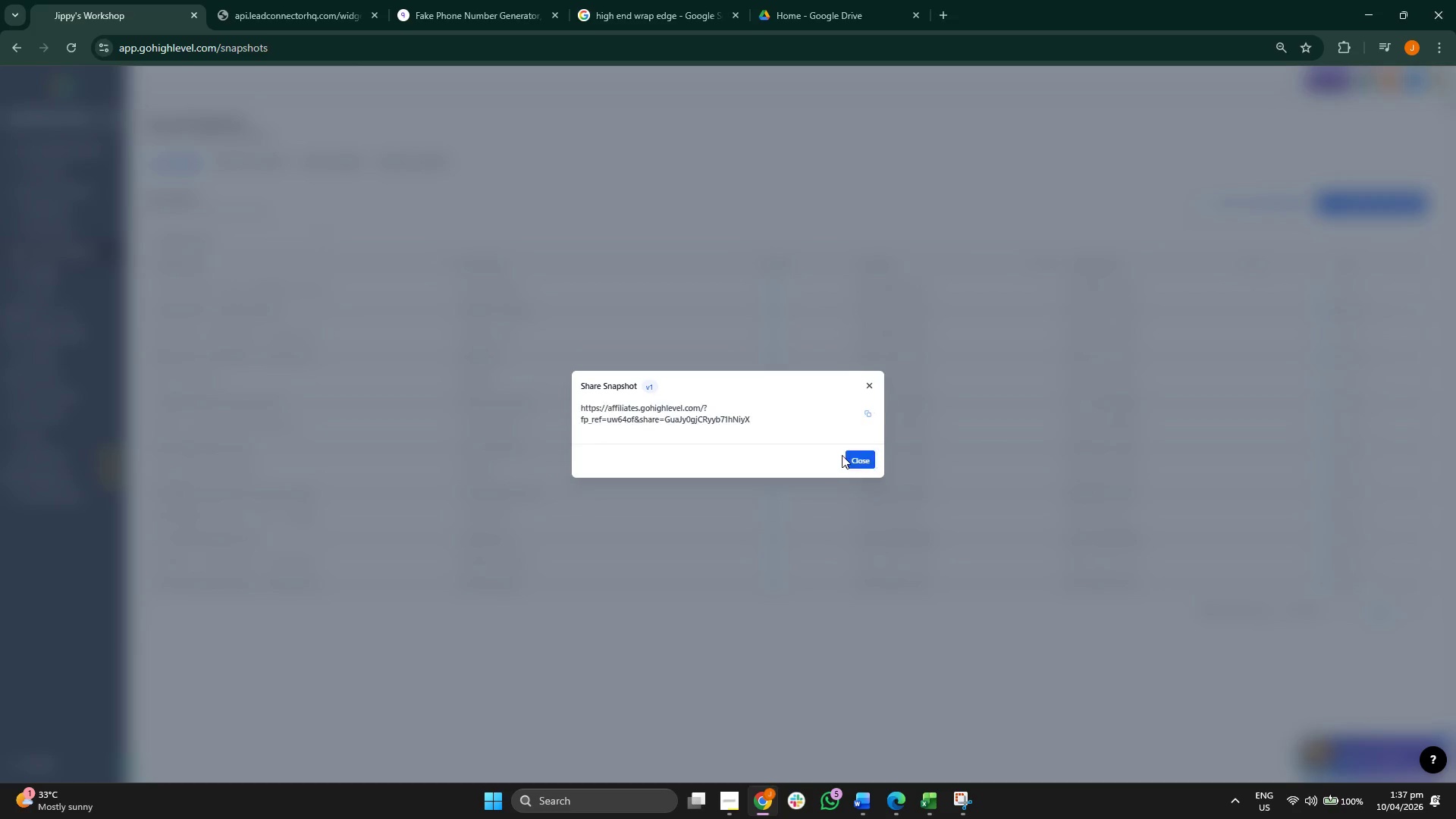 
left_click([867, 407])
 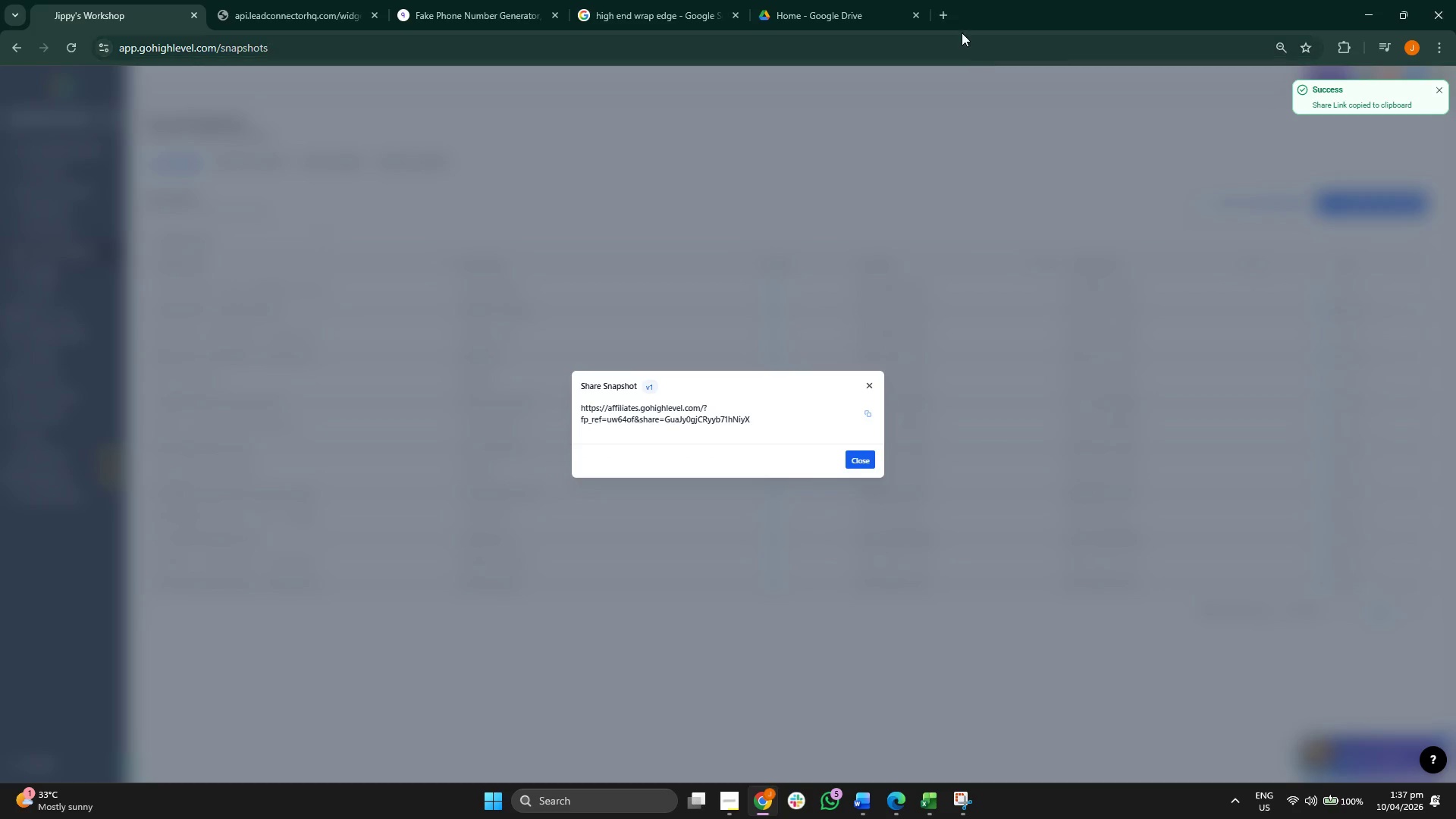 
left_click([947, 11])
 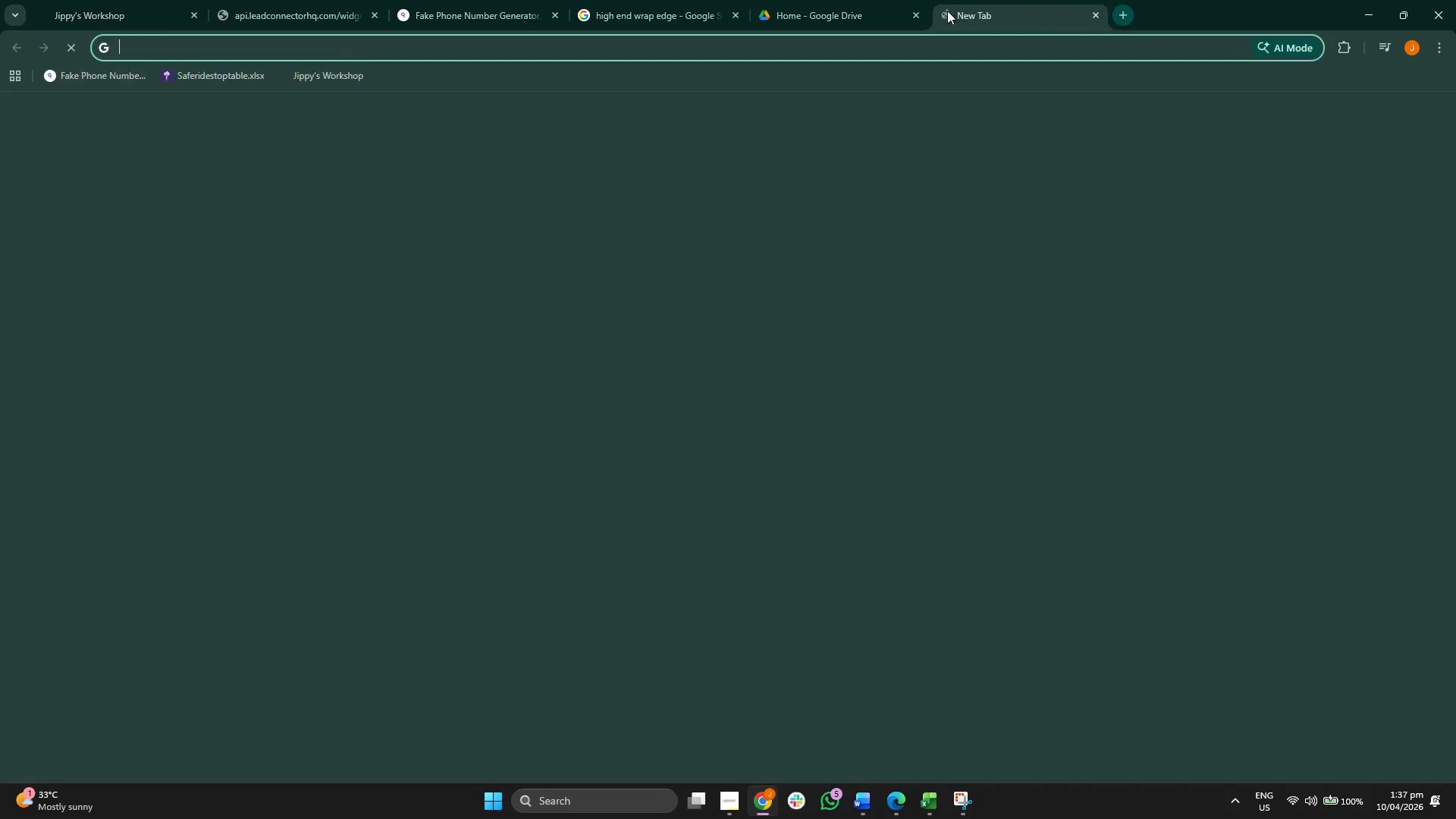 
key(Control+V)
 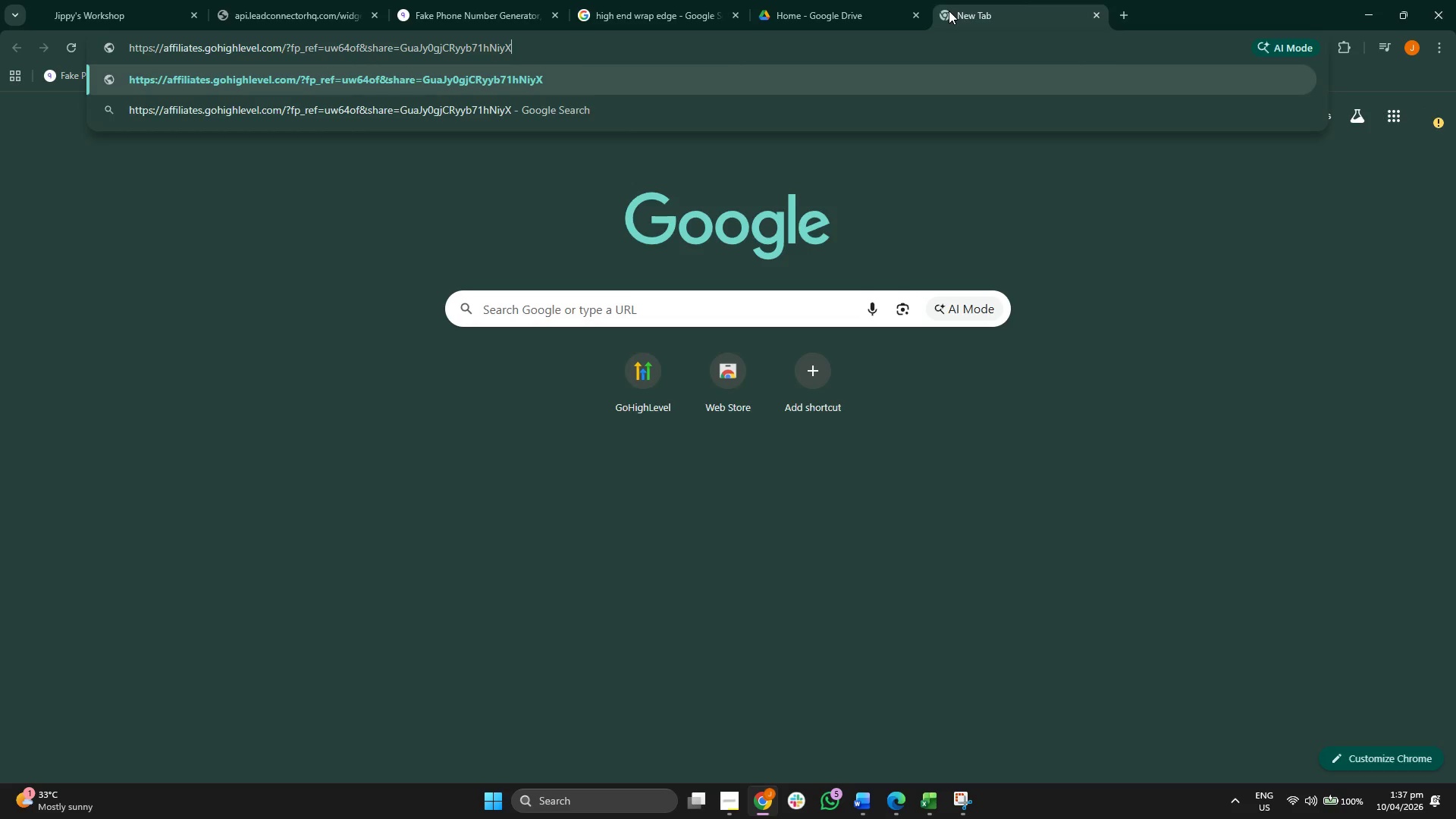 
key(Enter)
 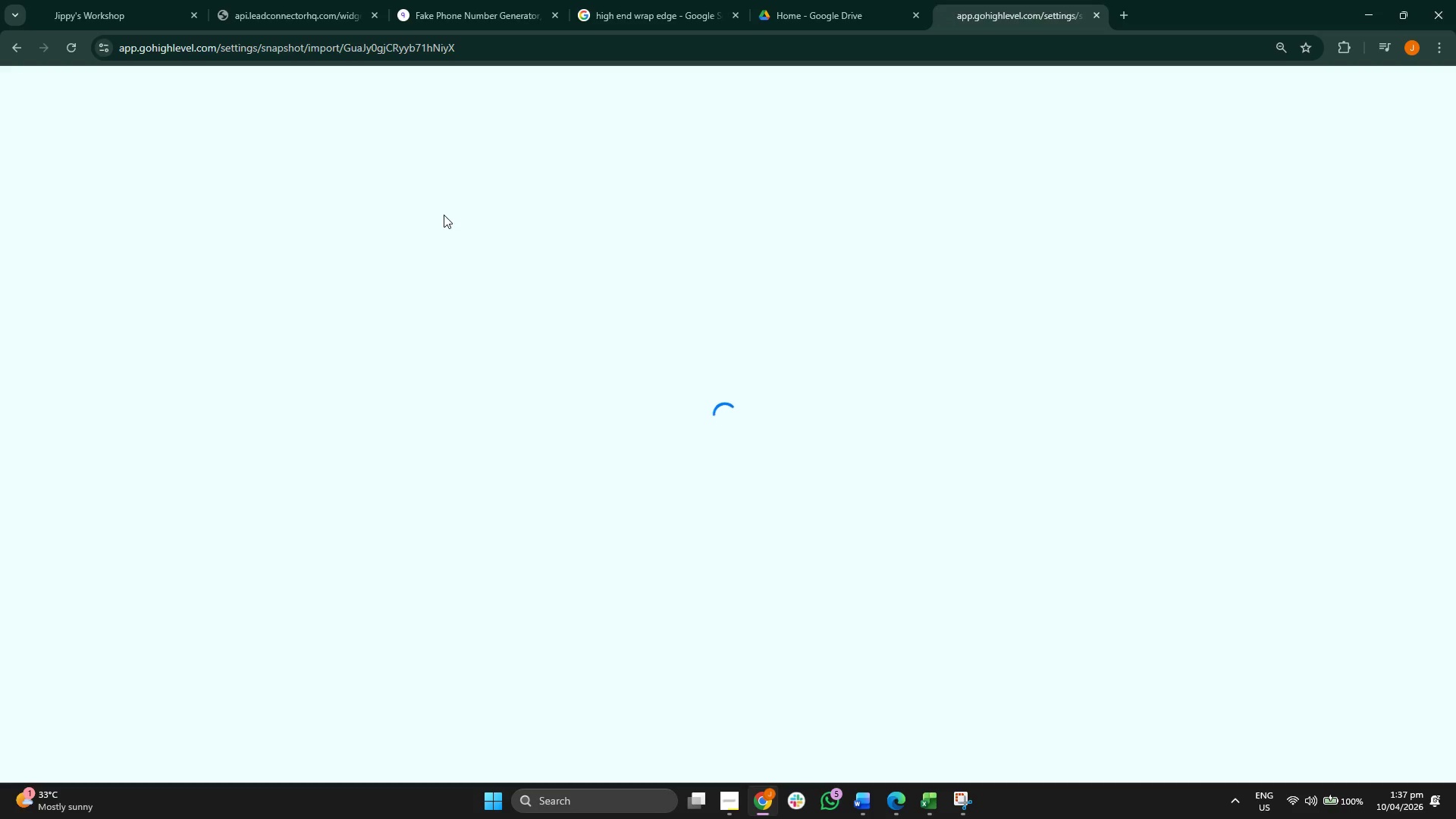 
wait(8.14)
 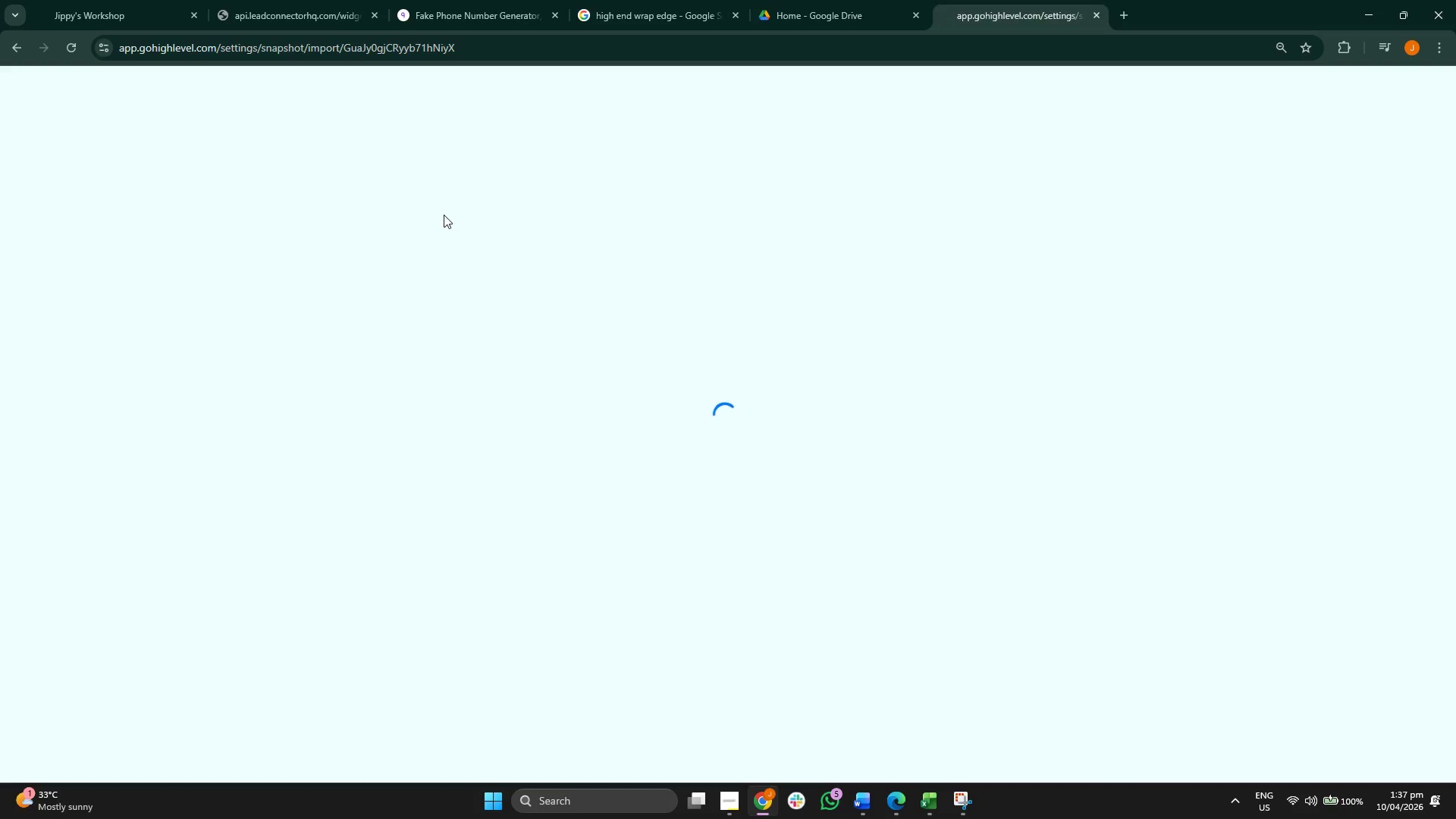 
double_click([378, 109])
 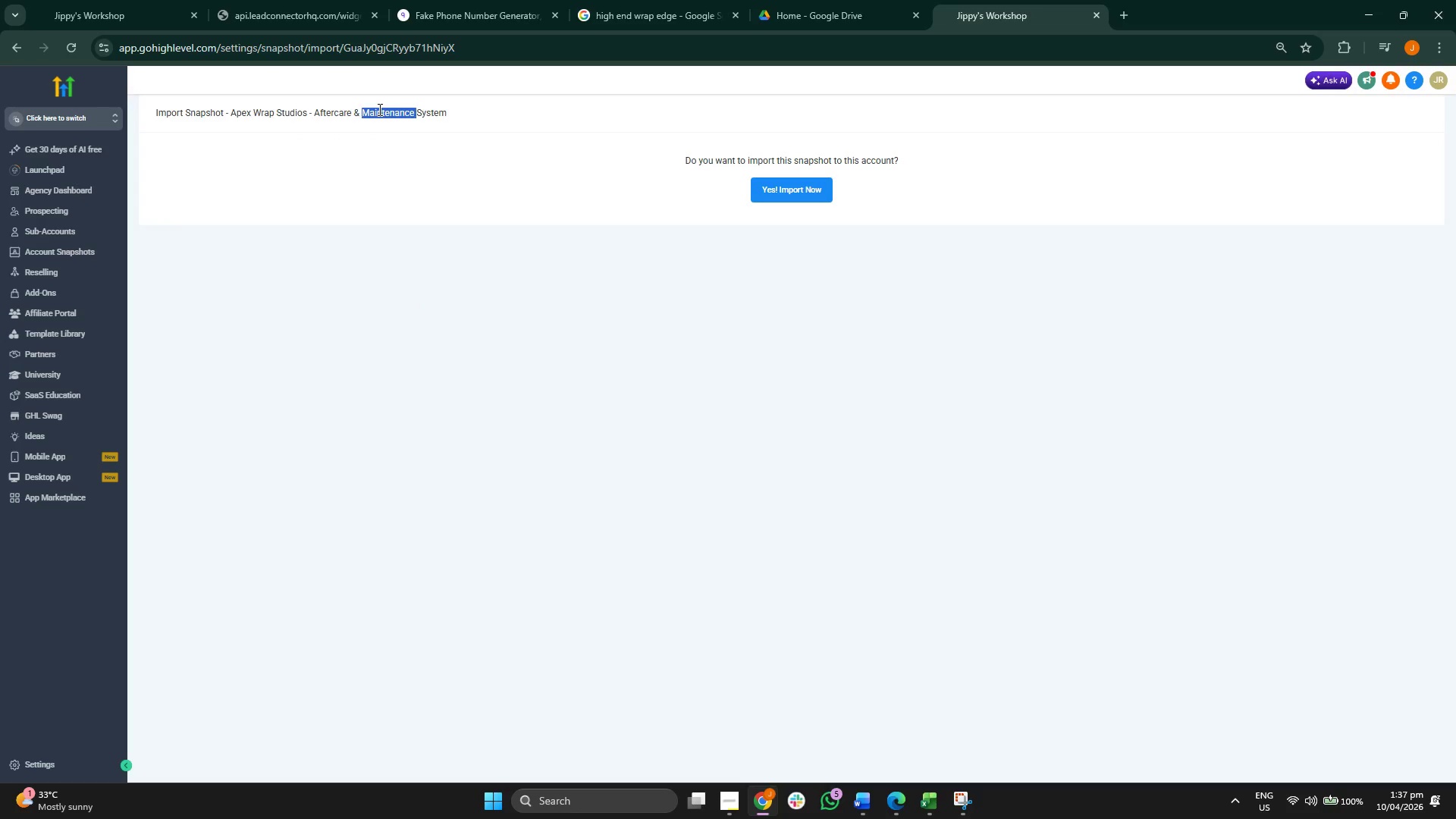 
triple_click([378, 109])
 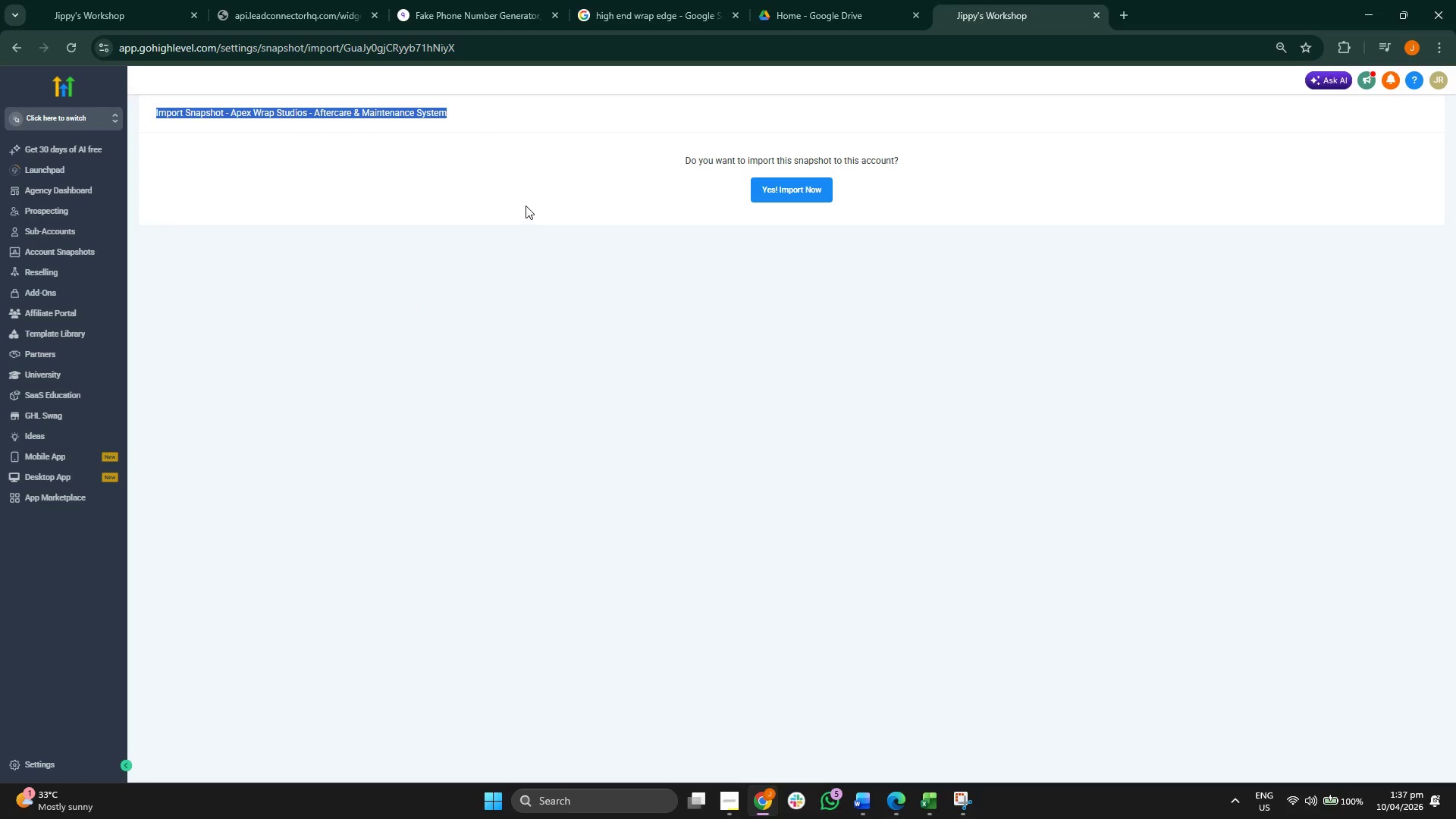 
left_click([522, 205])
 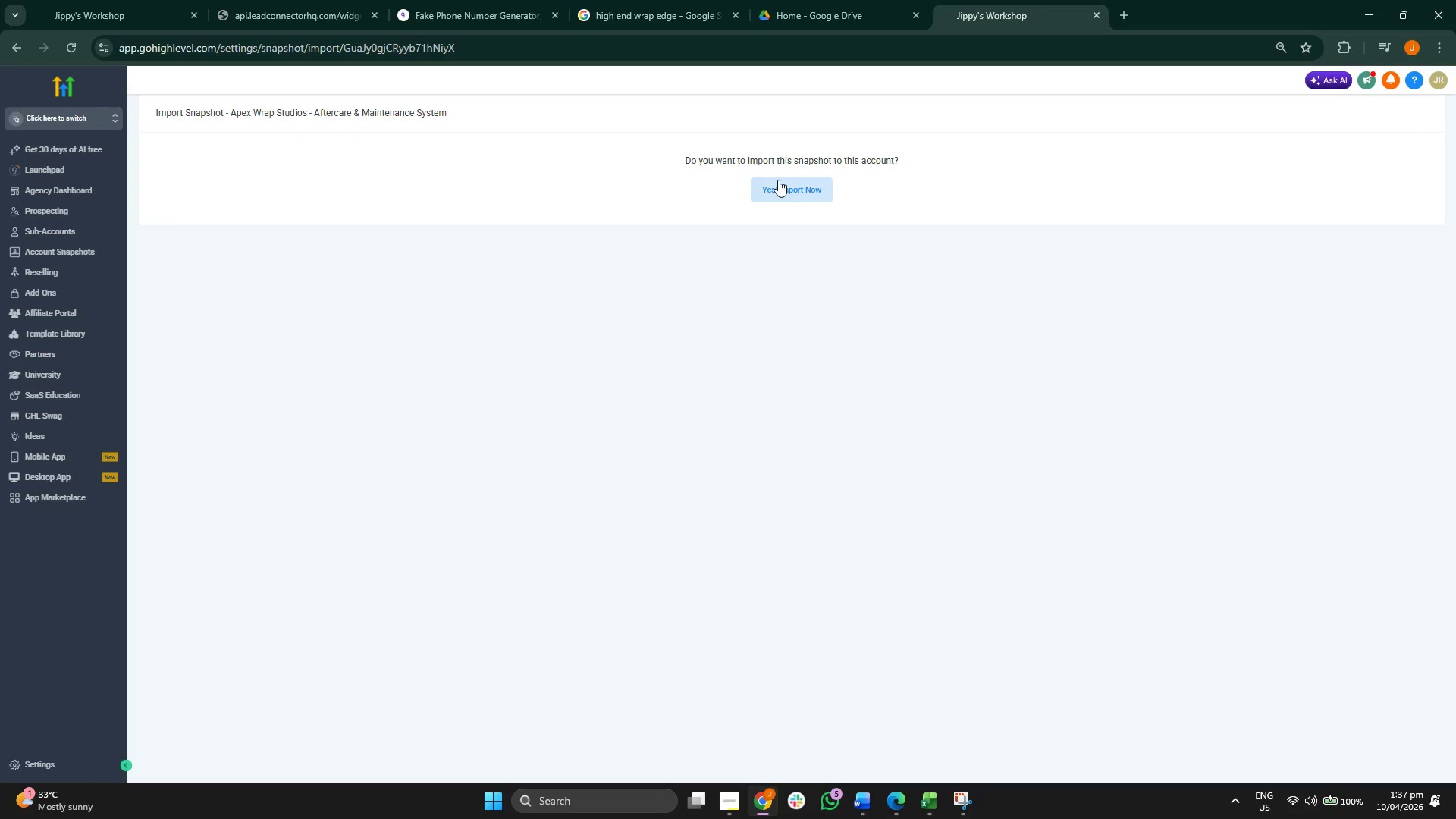 
left_click([538, 168])
 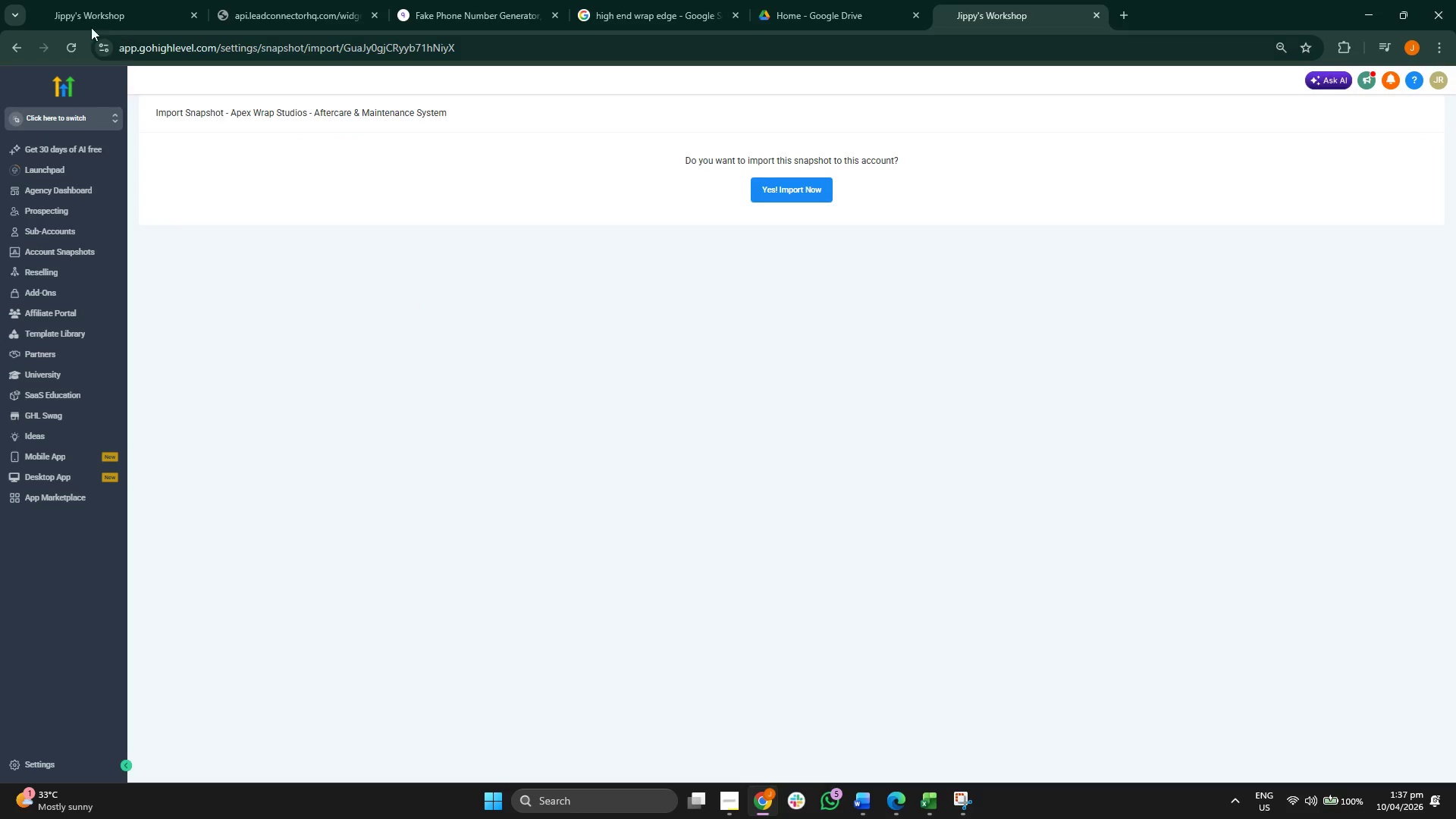 